 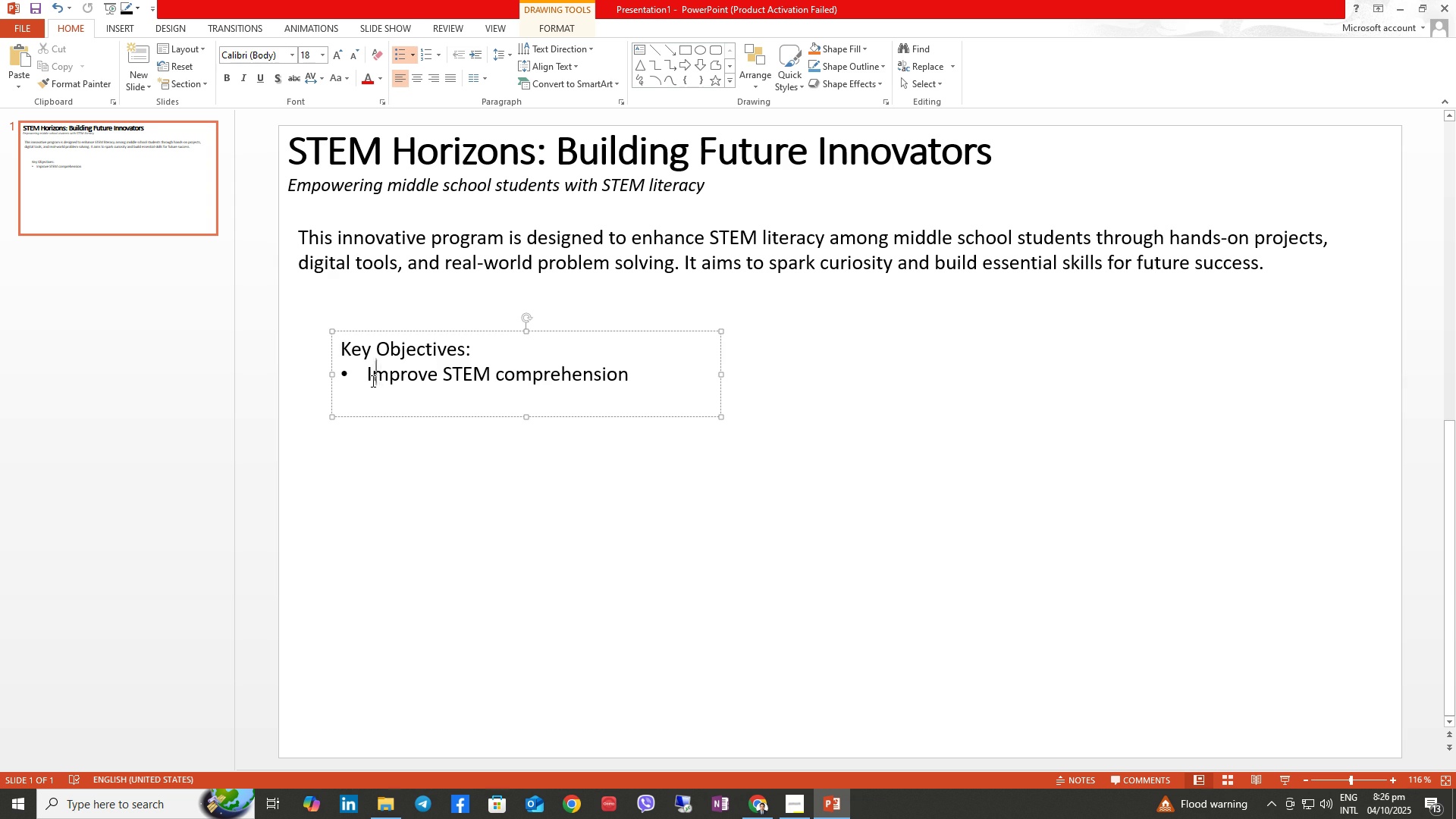 
key(ArrowLeft)
 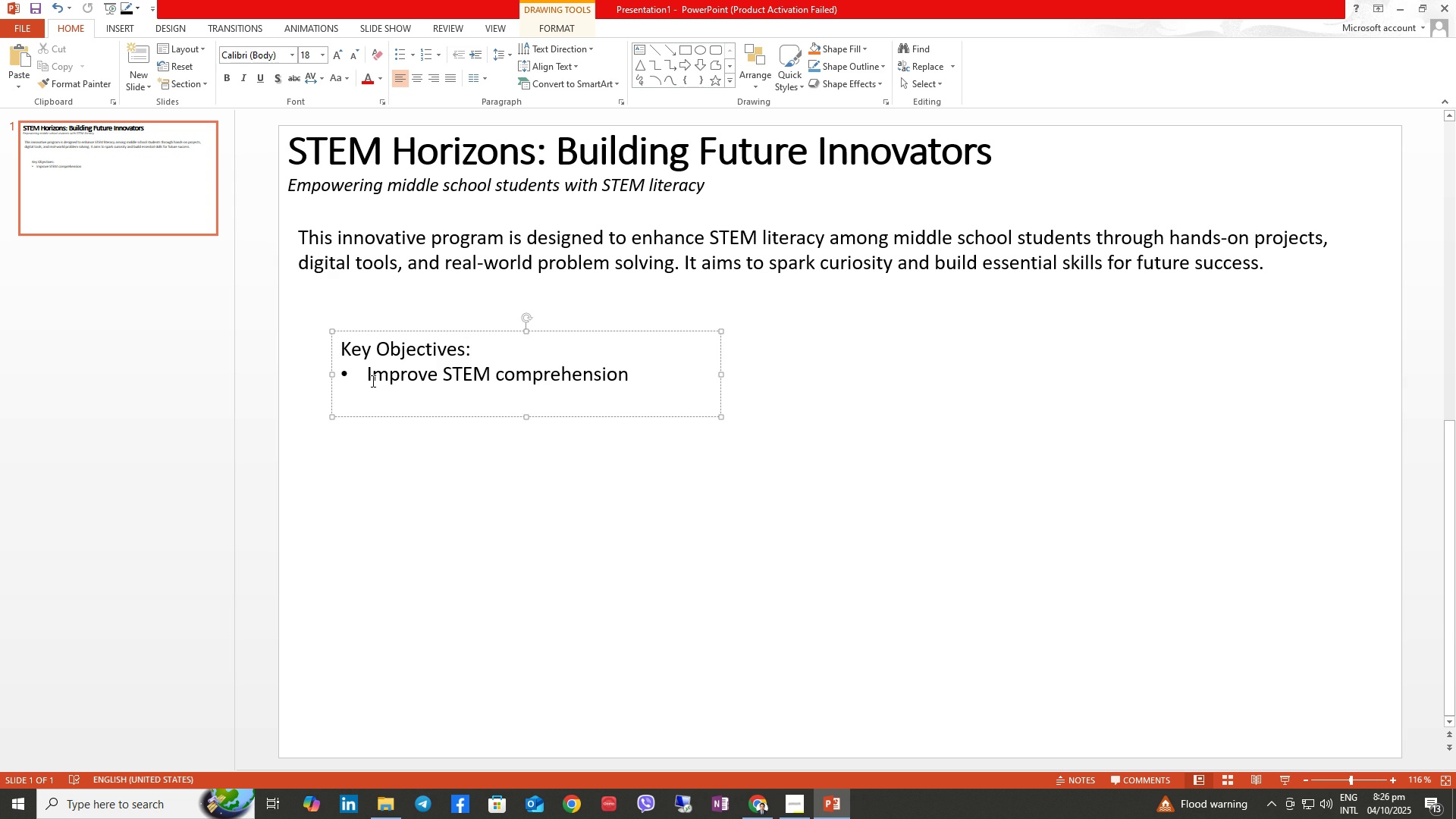 
key(Tab)
 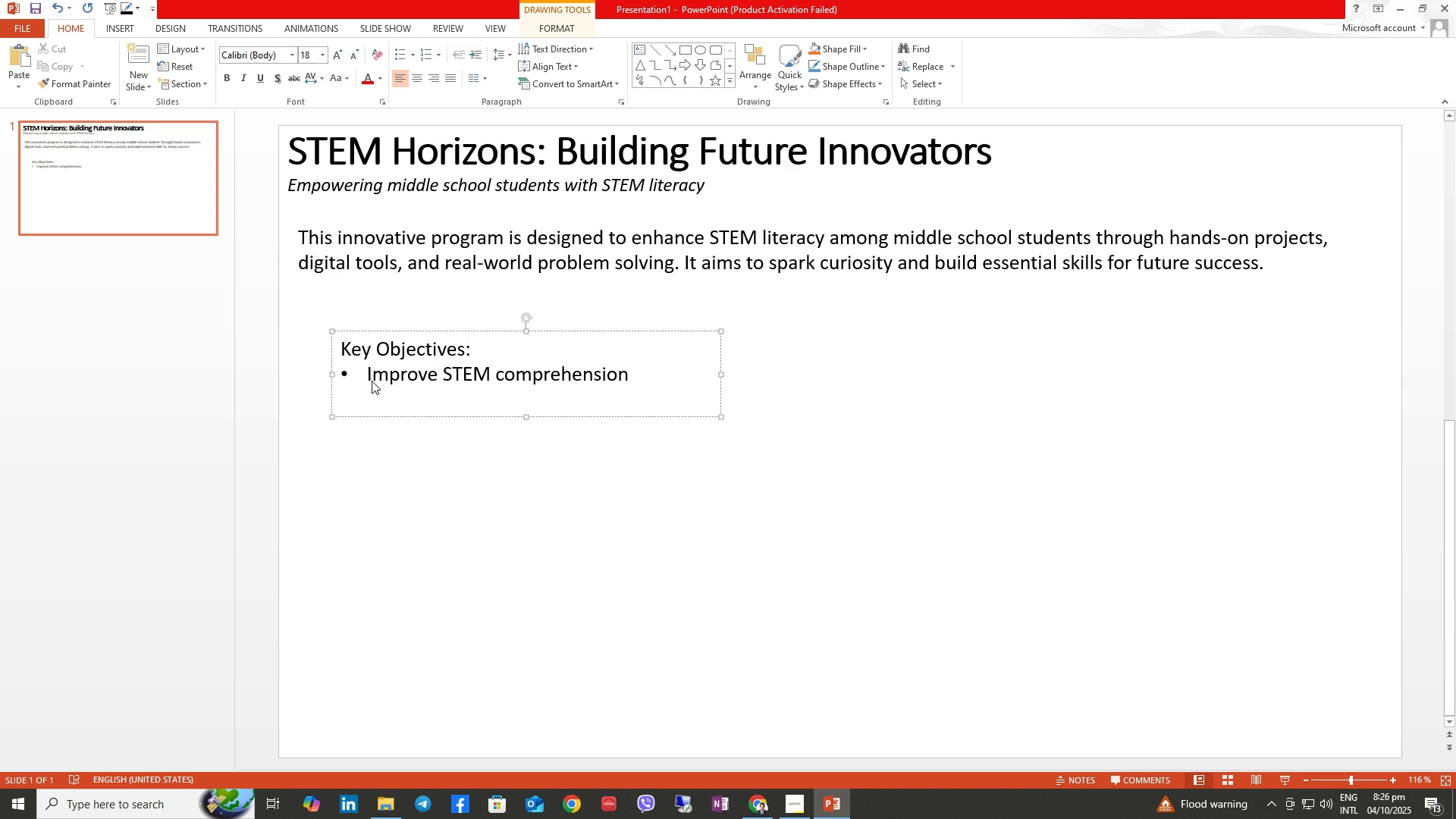 
key(Backspace)
 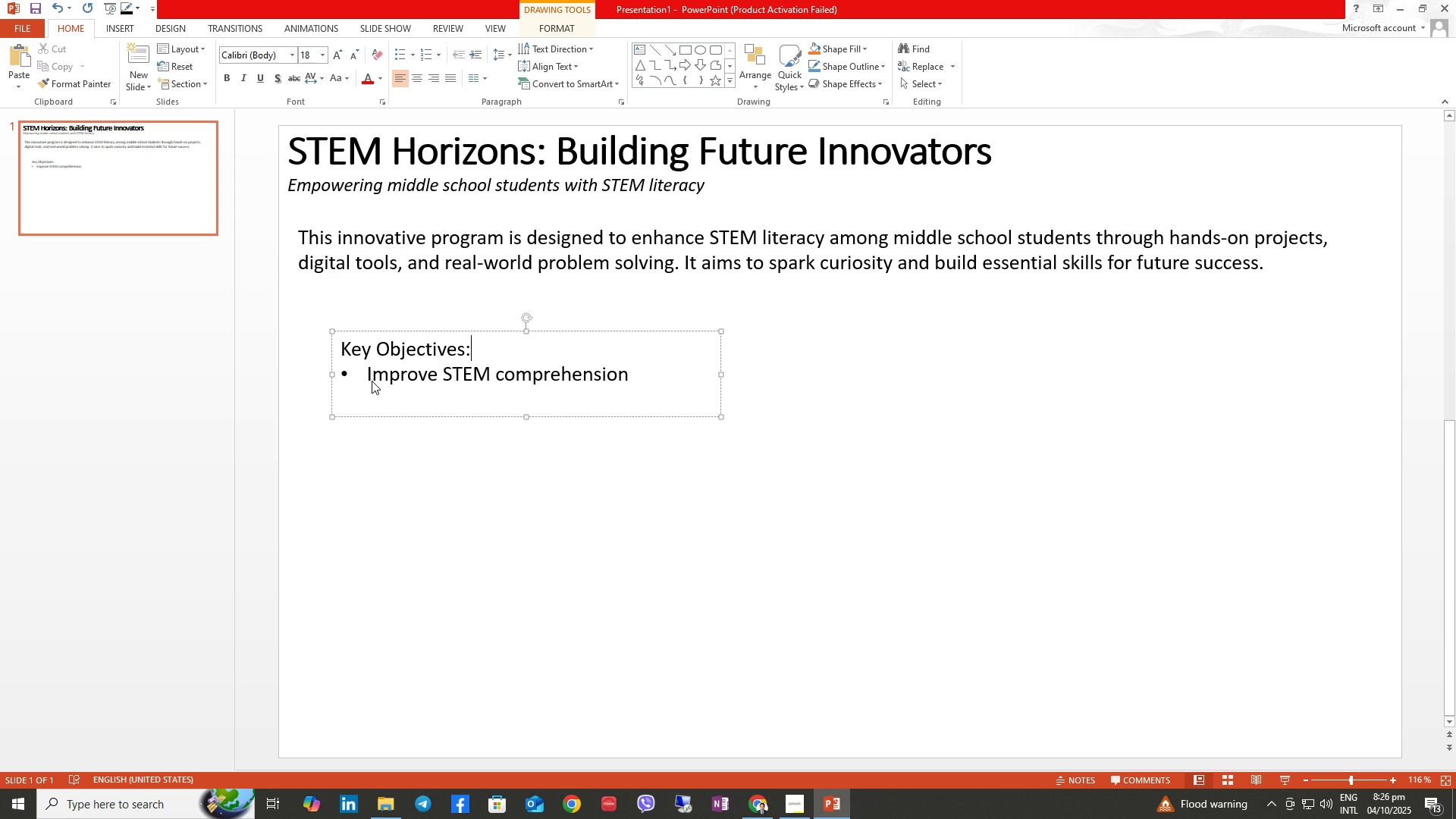 
key(ArrowRight)
 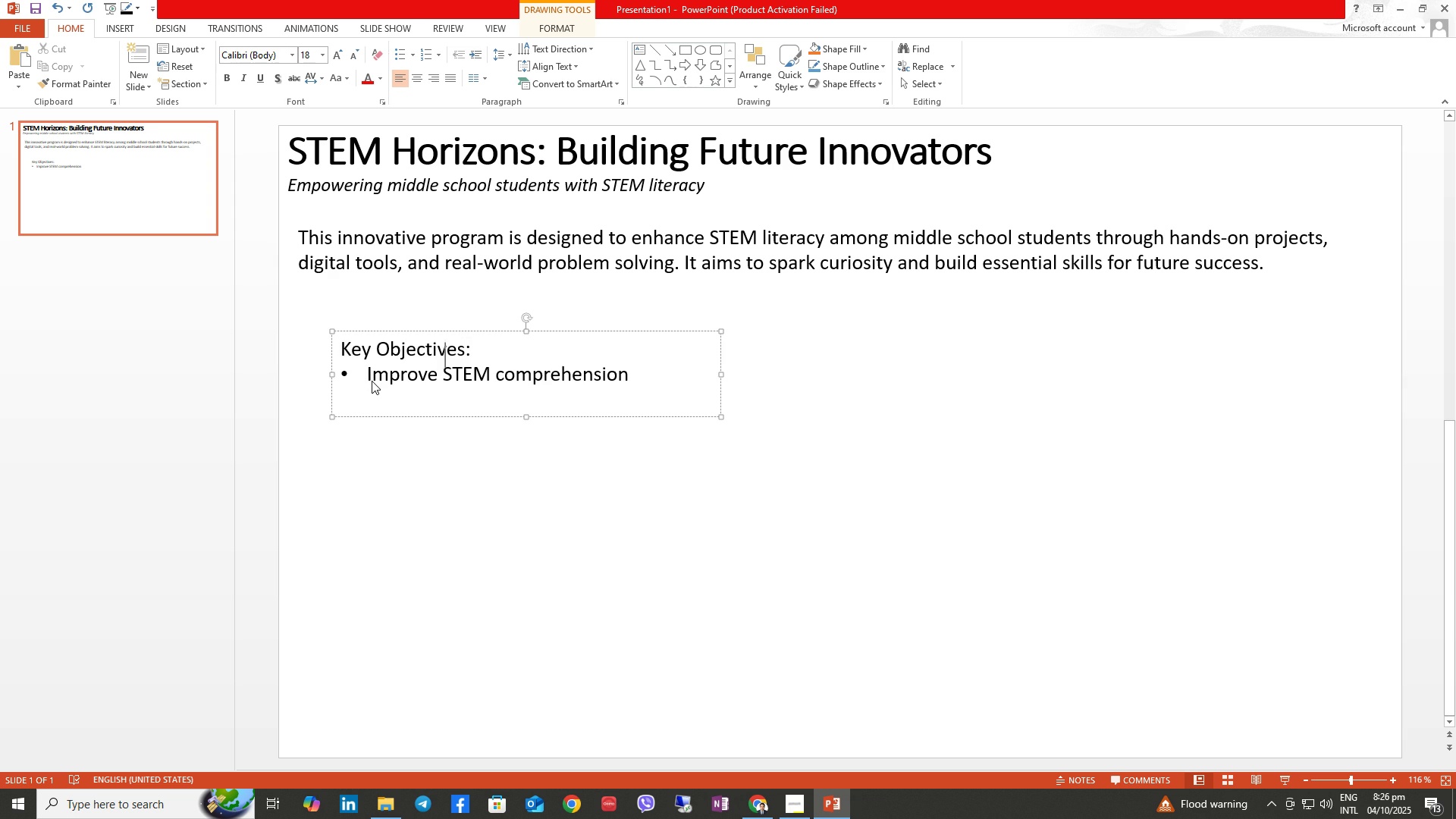 
key(ArrowLeft)
 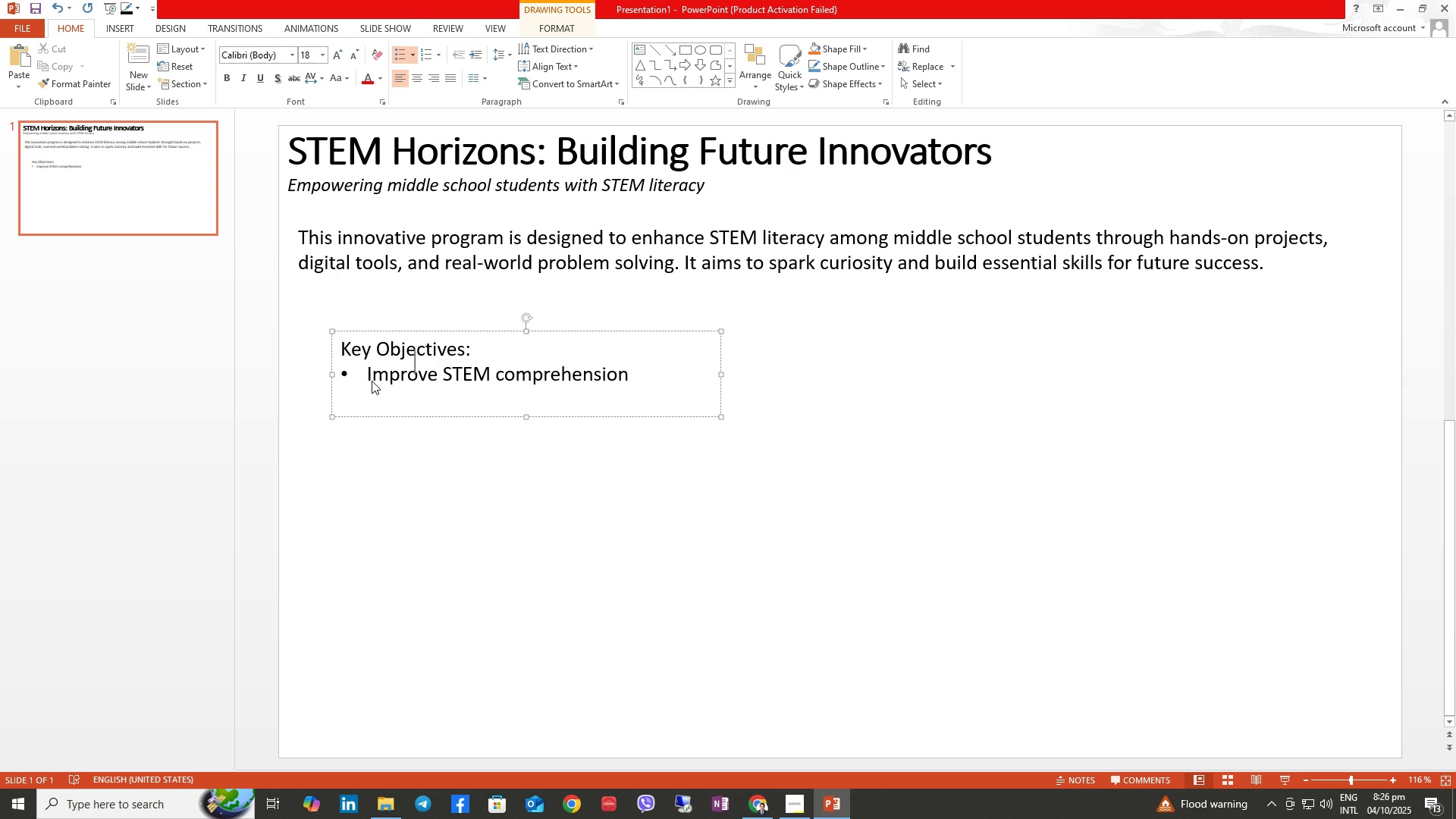 
key(ArrowRight)
 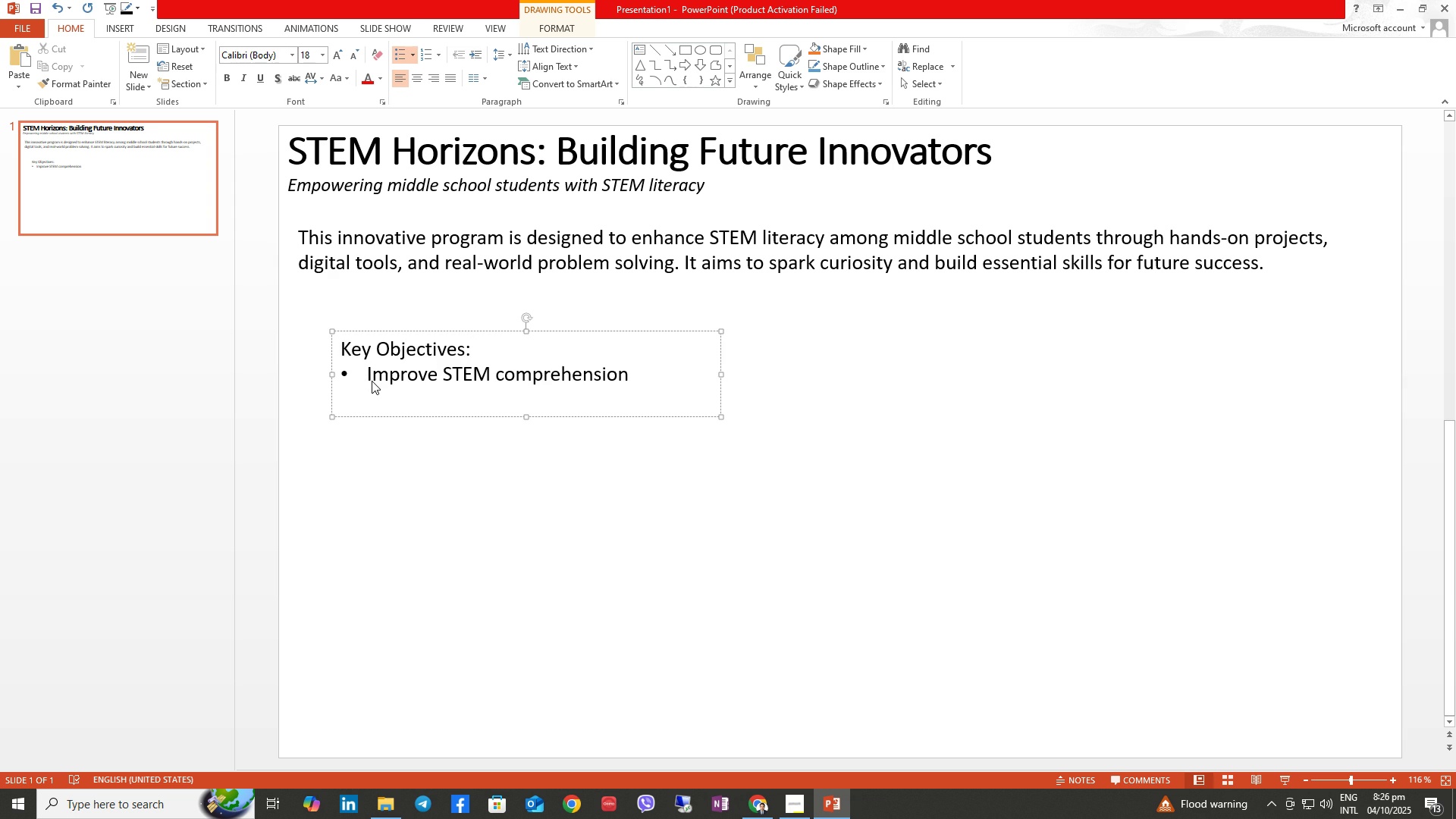 
key(Backspace)
 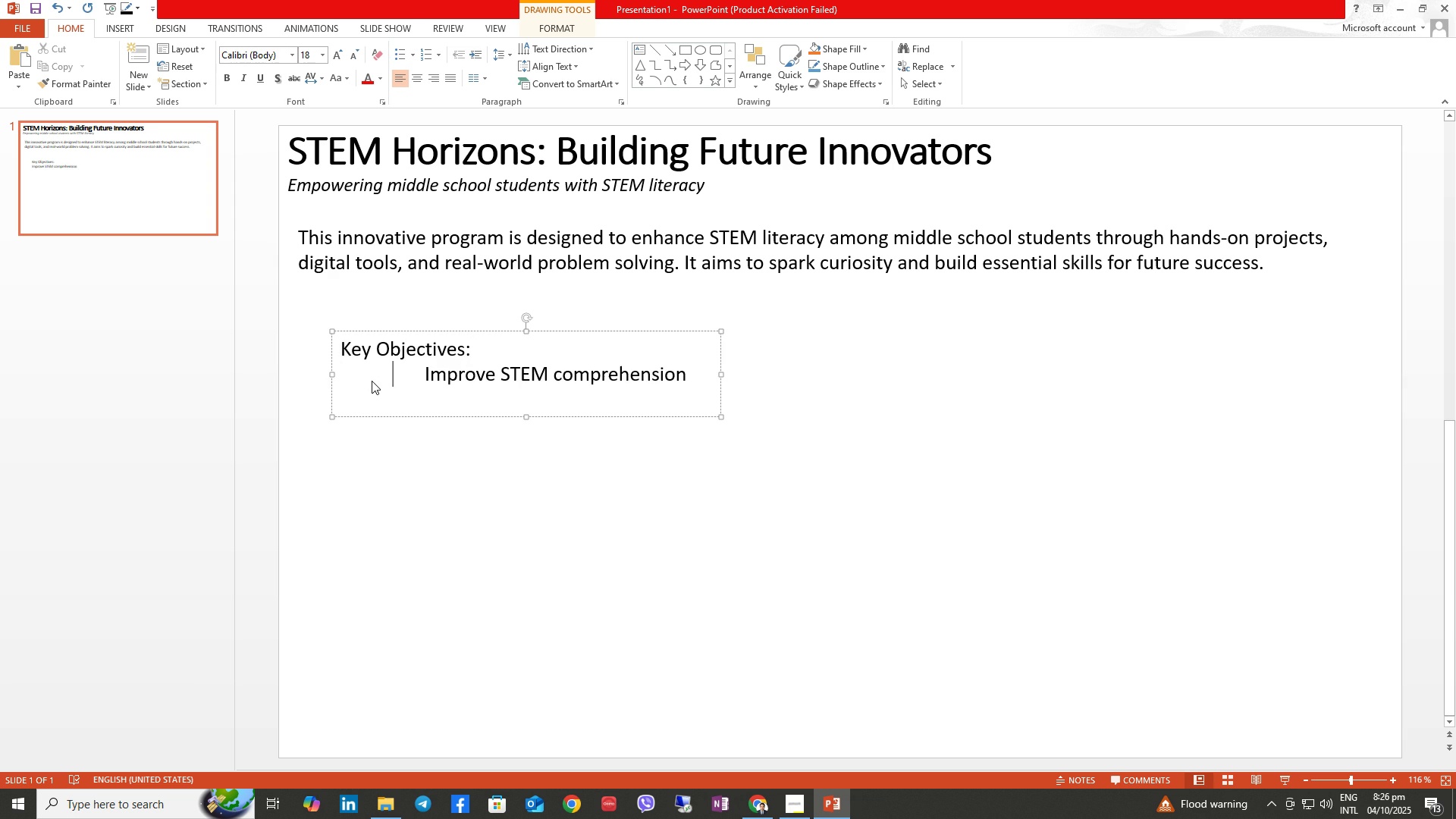 
key(Tab)
 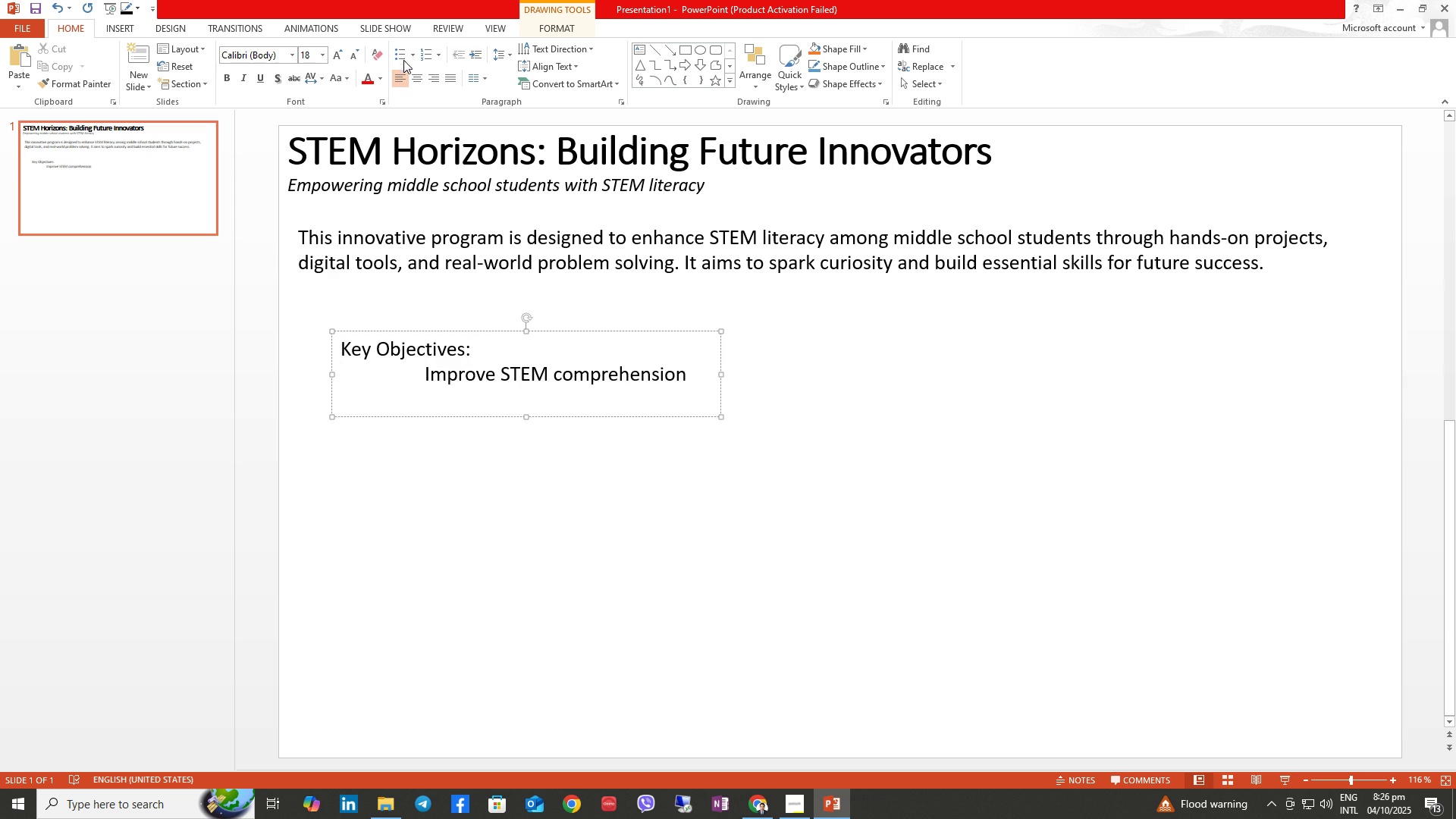 
left_click([401, 54])
 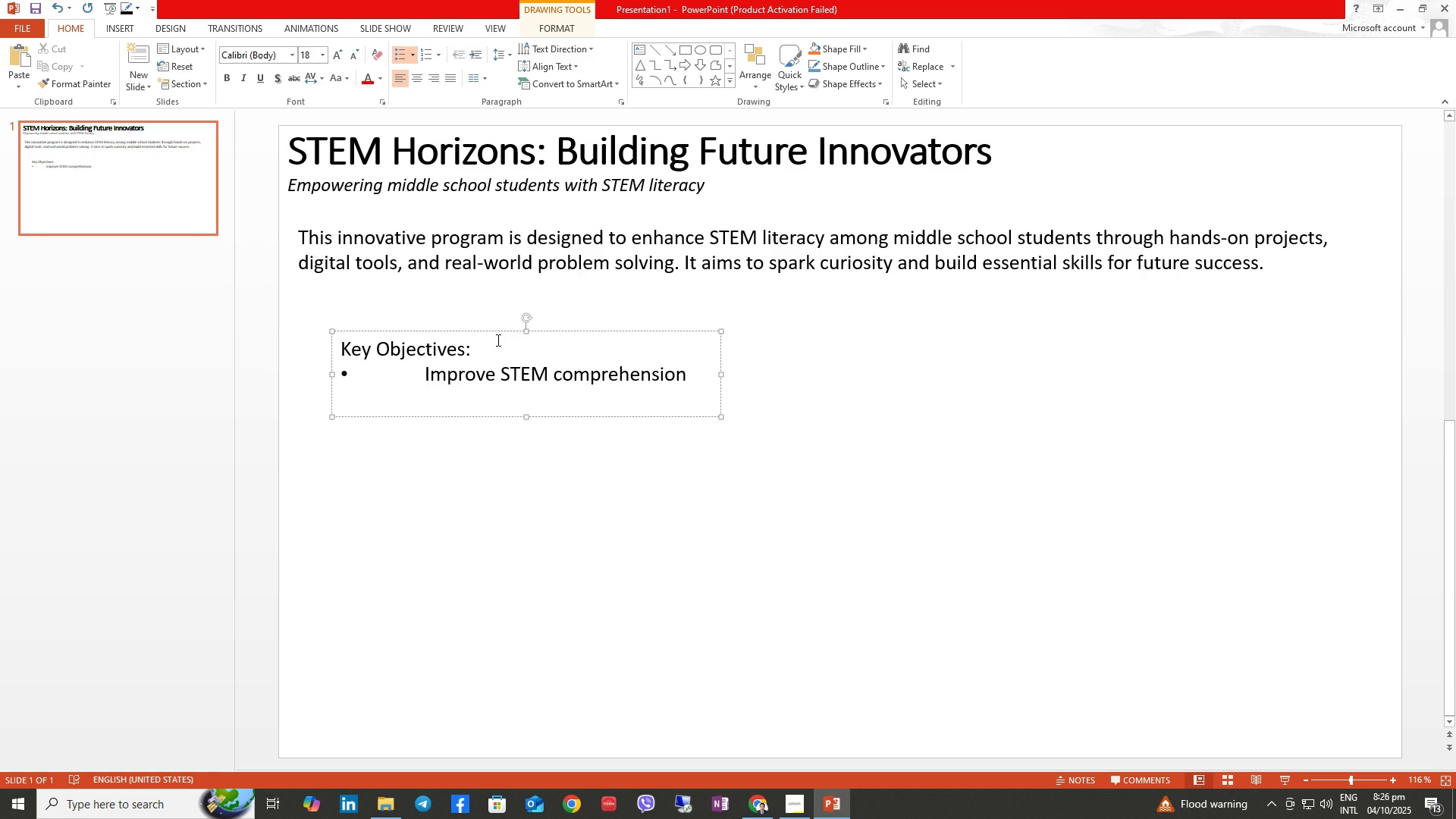 
key(Backspace)